 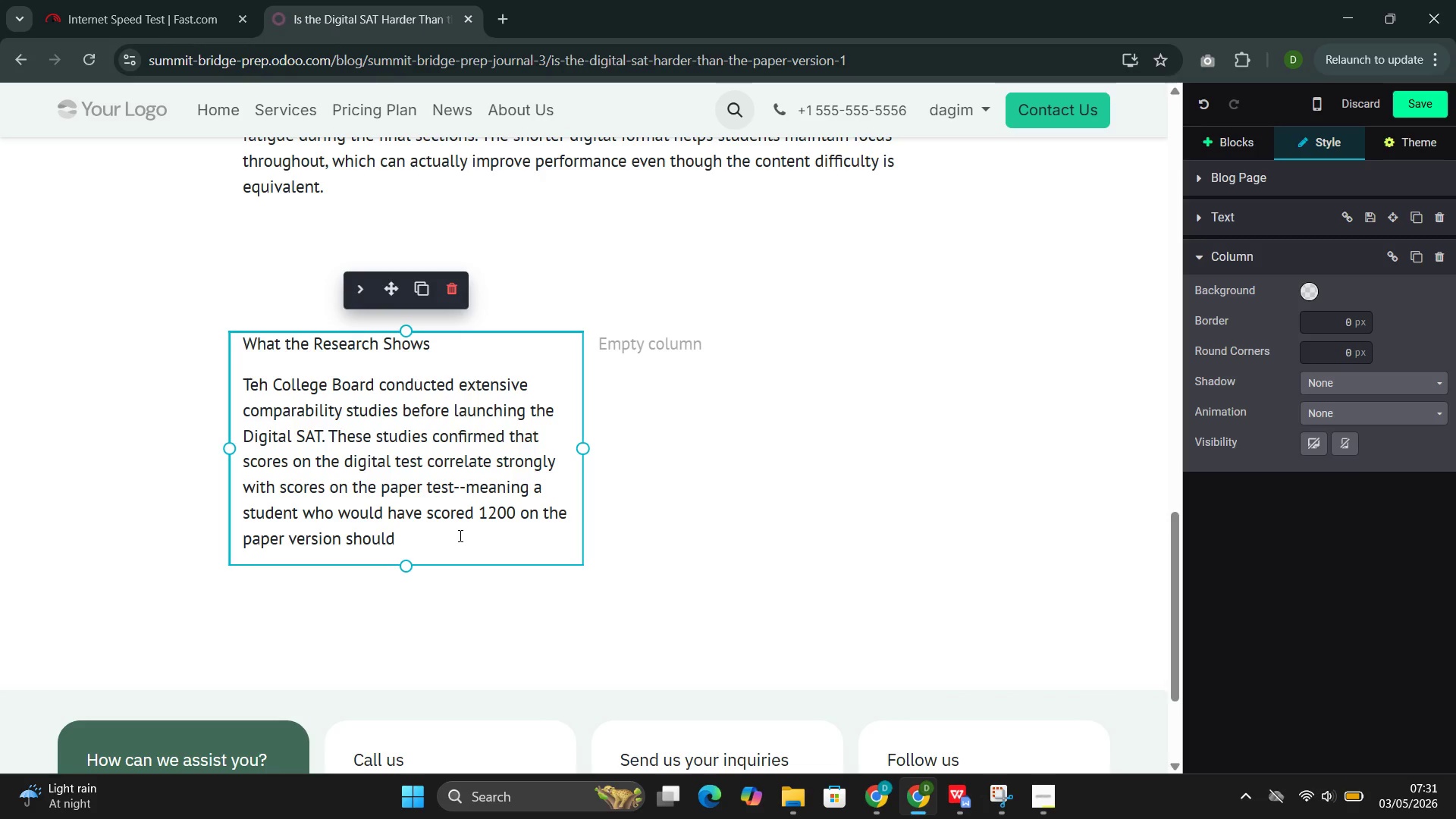 
type(score approximately 1200 on the digtal versii)
key(Backspace)
type(on)
 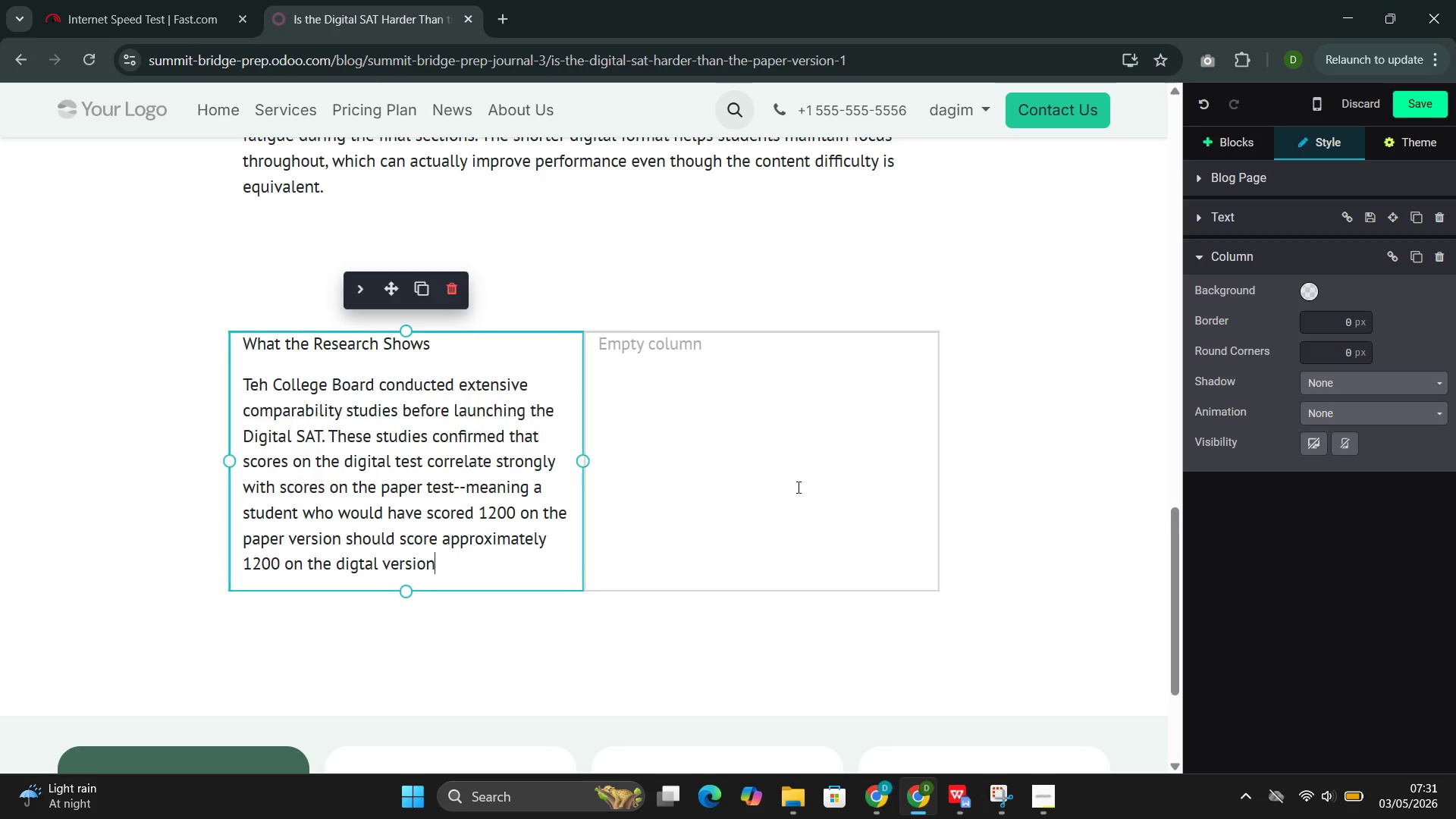 
left_click([705, 395])
 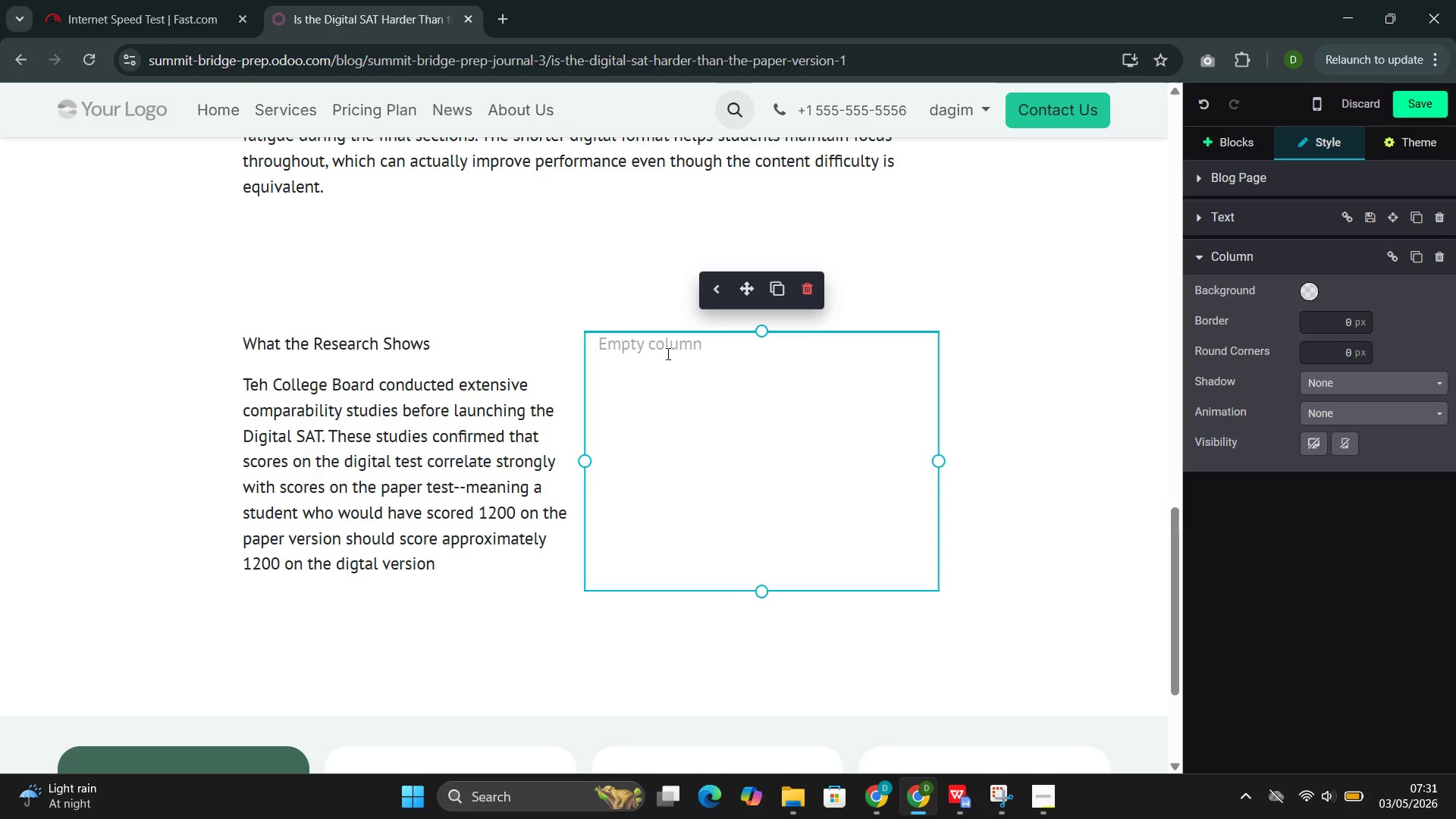 
type(However, student perception)
 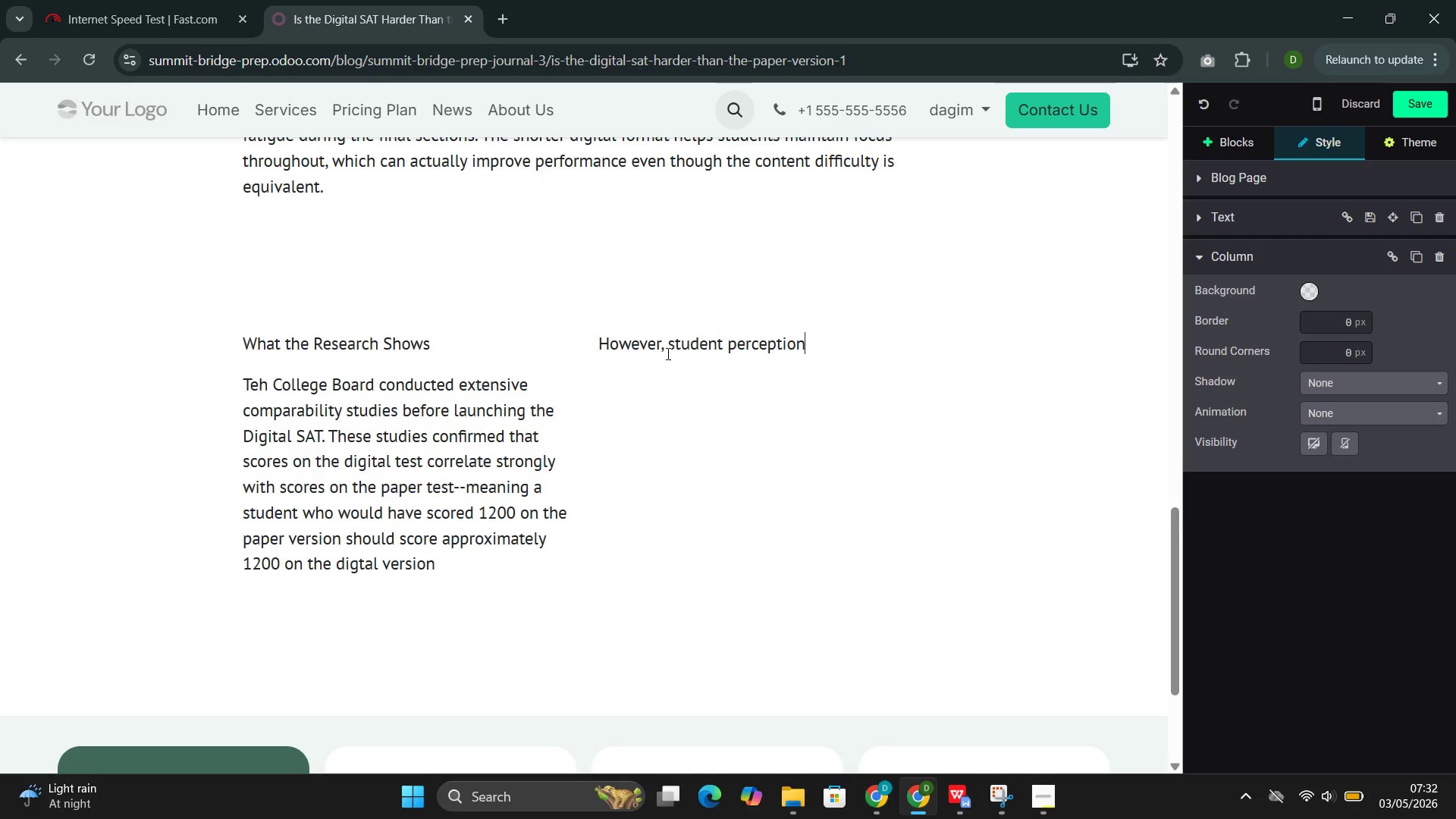 
type( matters )
key(Backspace)
type(. Some students find reading )
 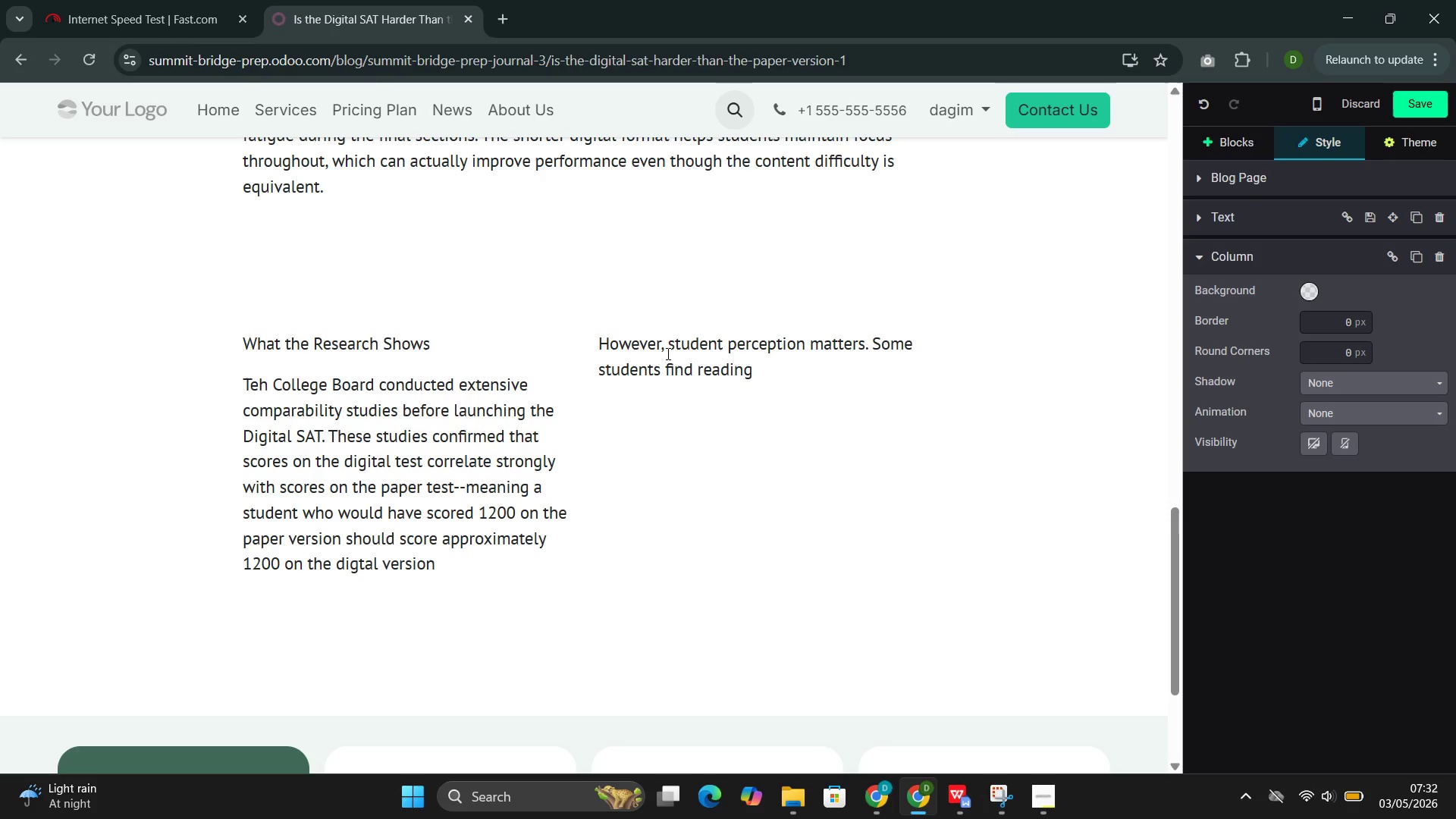 
type(on a screen more challenging than reading on papr)
key(Backspace)
type(er)
 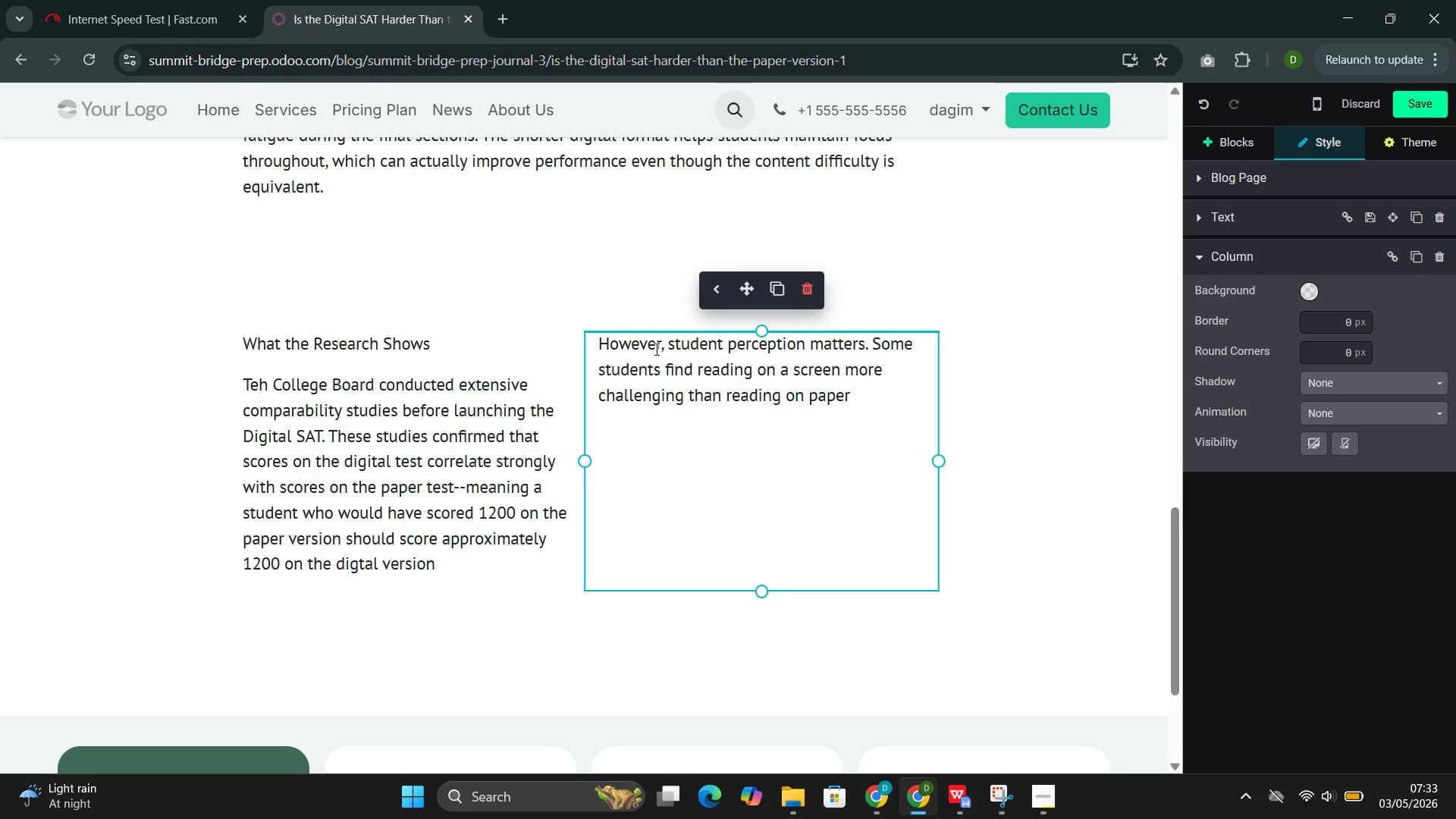 
wait(27.89)
 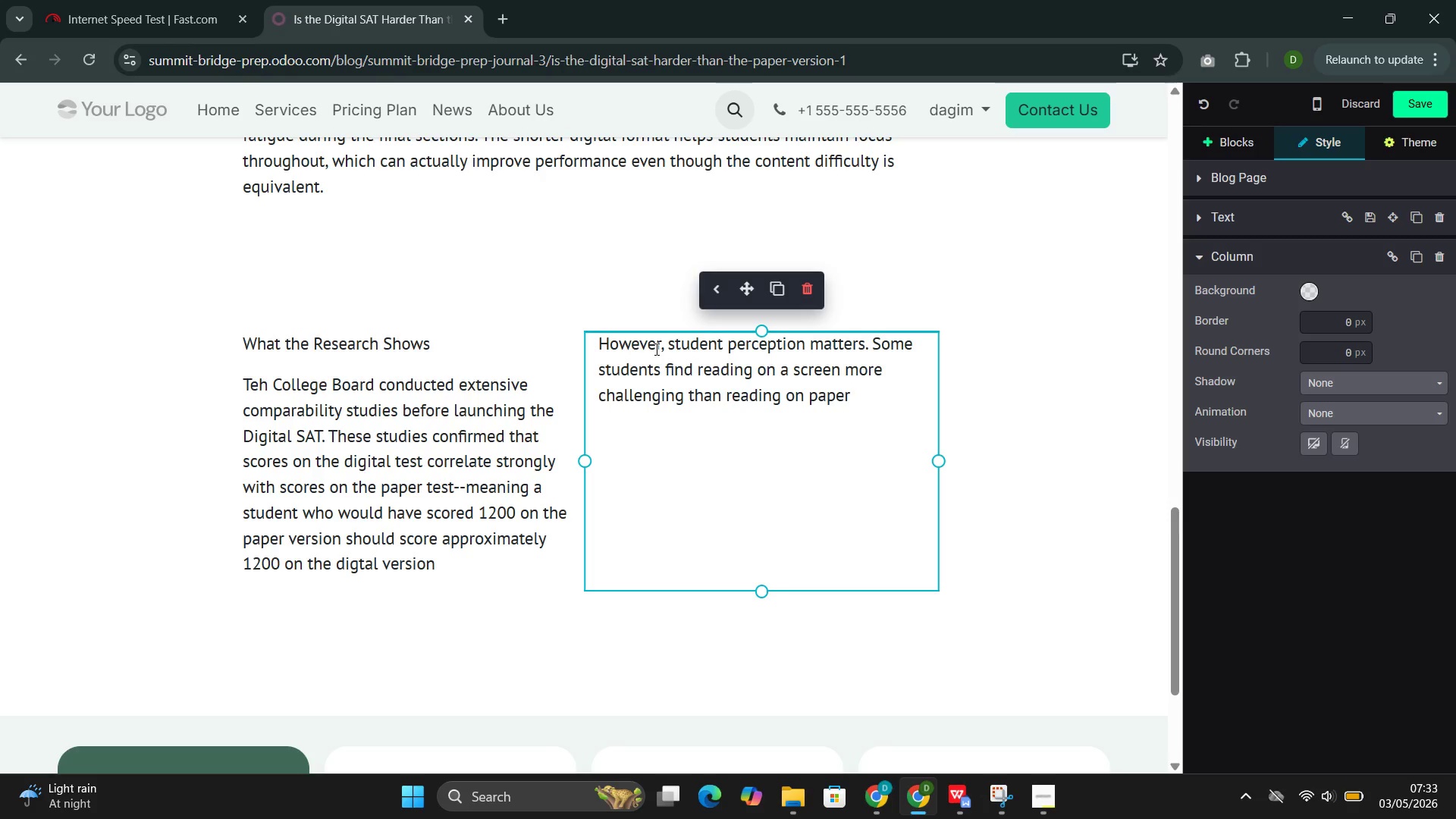 
type(. Others find the adaptive format less stressful because they are not faced with)
 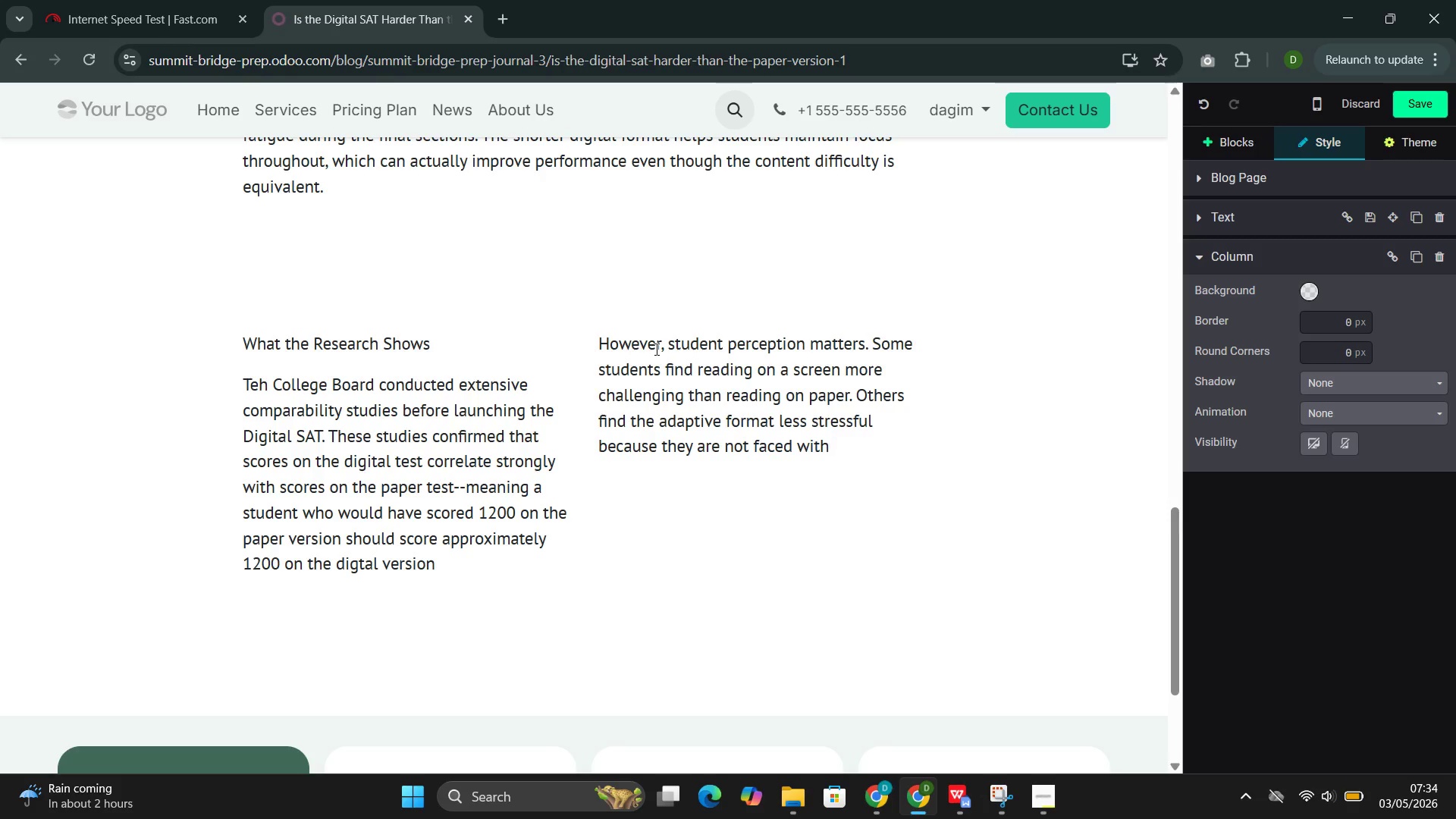 
wait(9.83)
 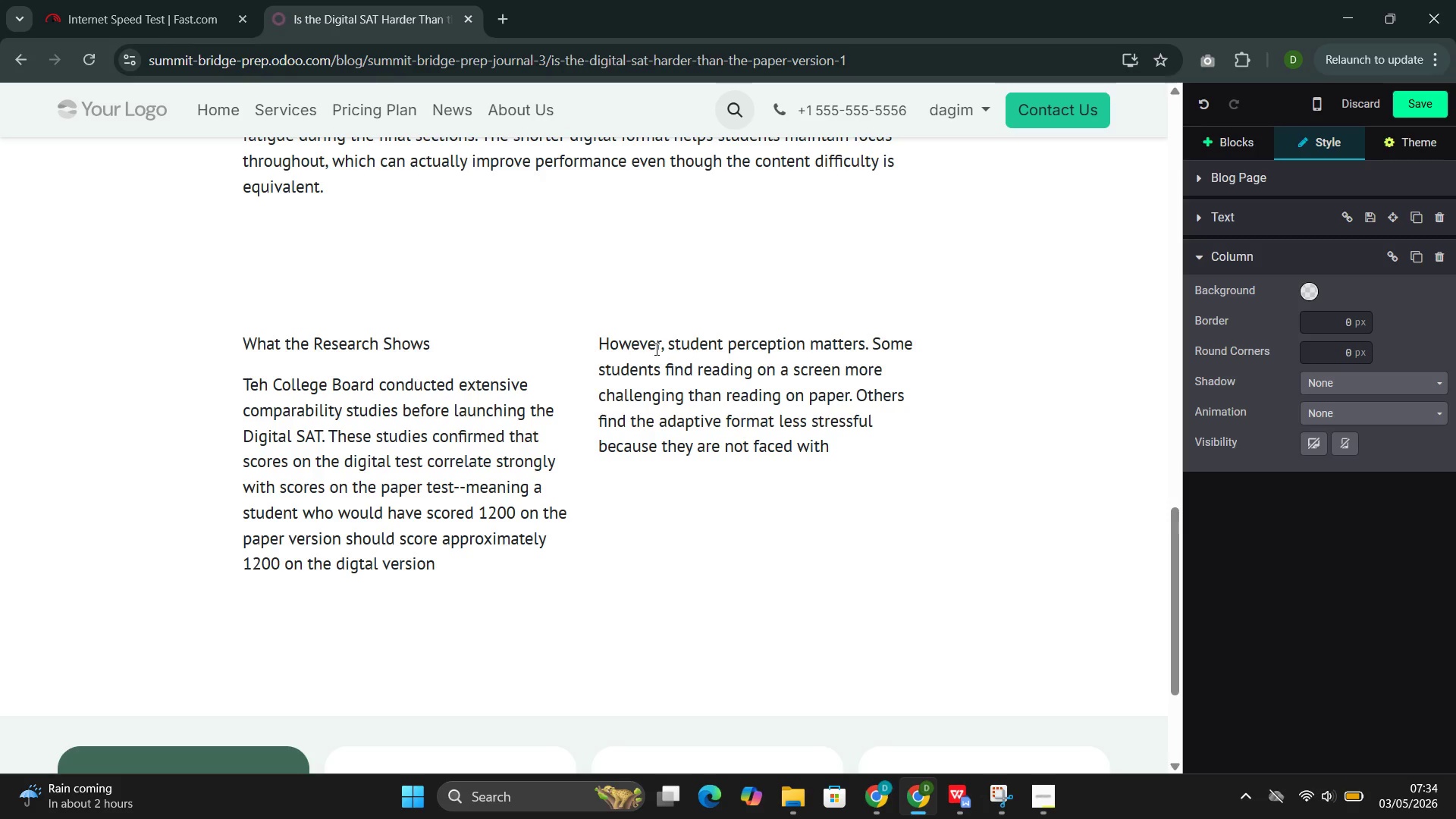 
type( a fixed set of questions that may include many beyond their current ability lee)
key(Backspace)
type(vel. At Summit Bride)
 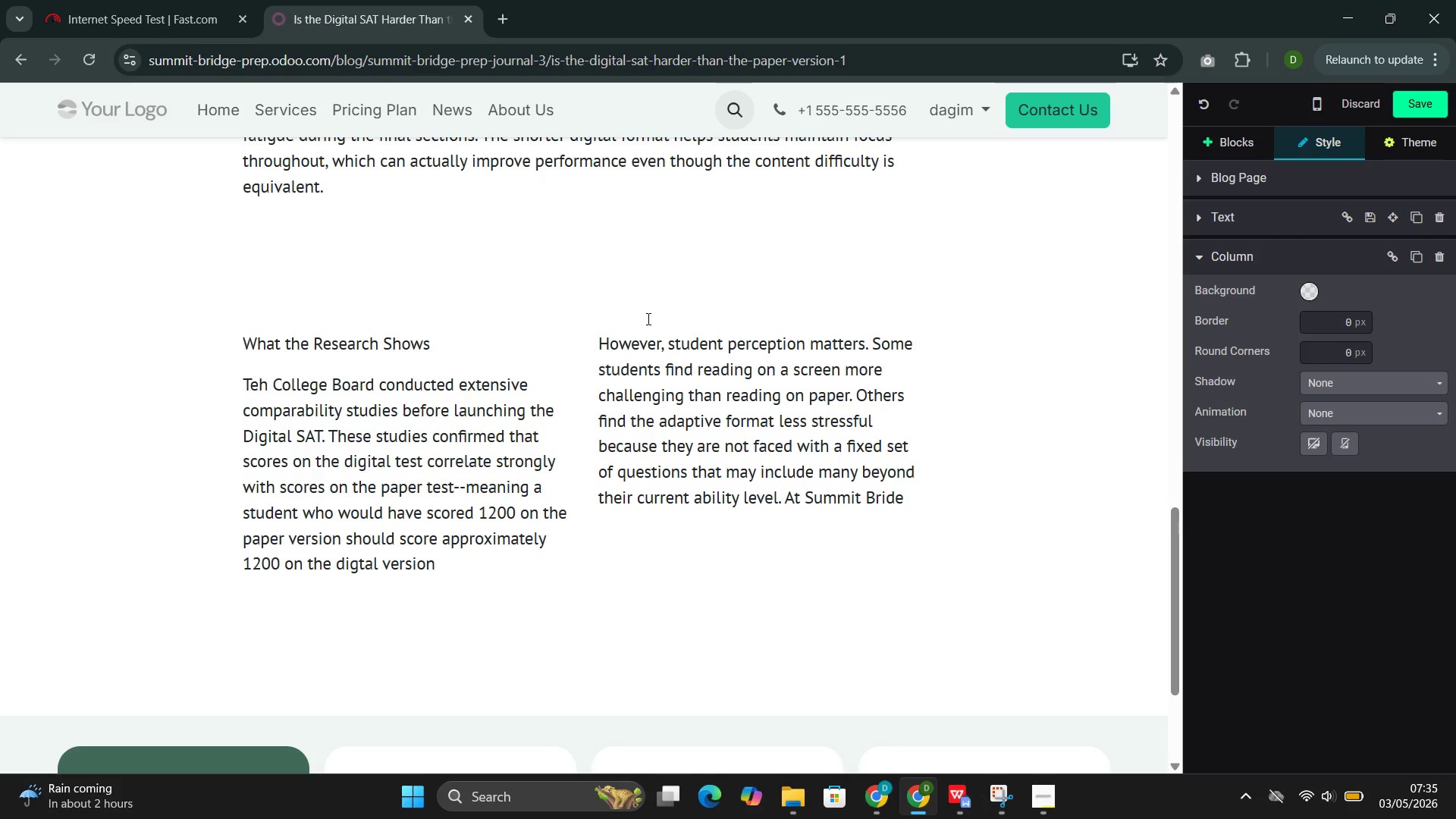 
key(Backspace)
type(ge prep,)
 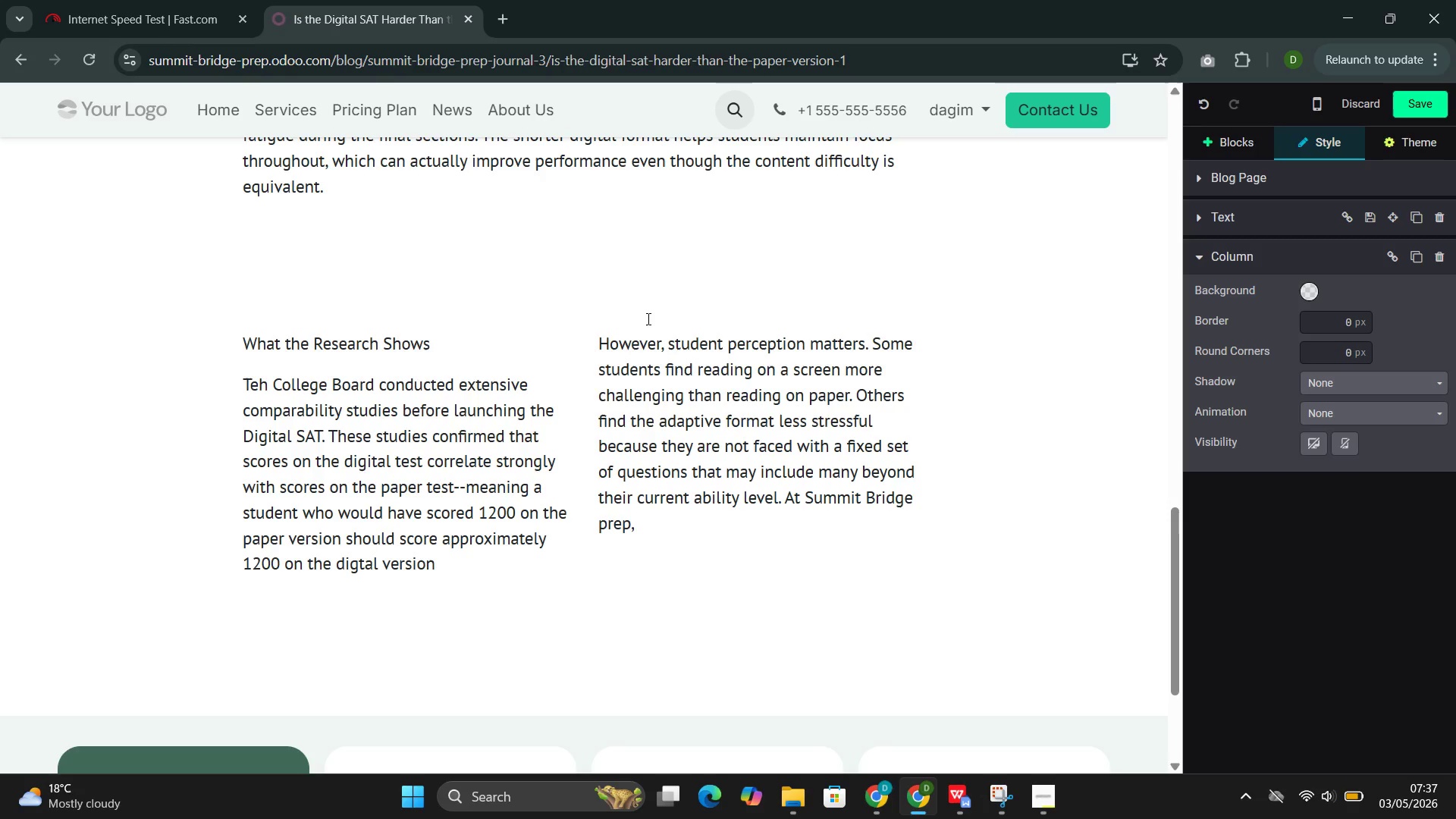 
wait(132.67)
 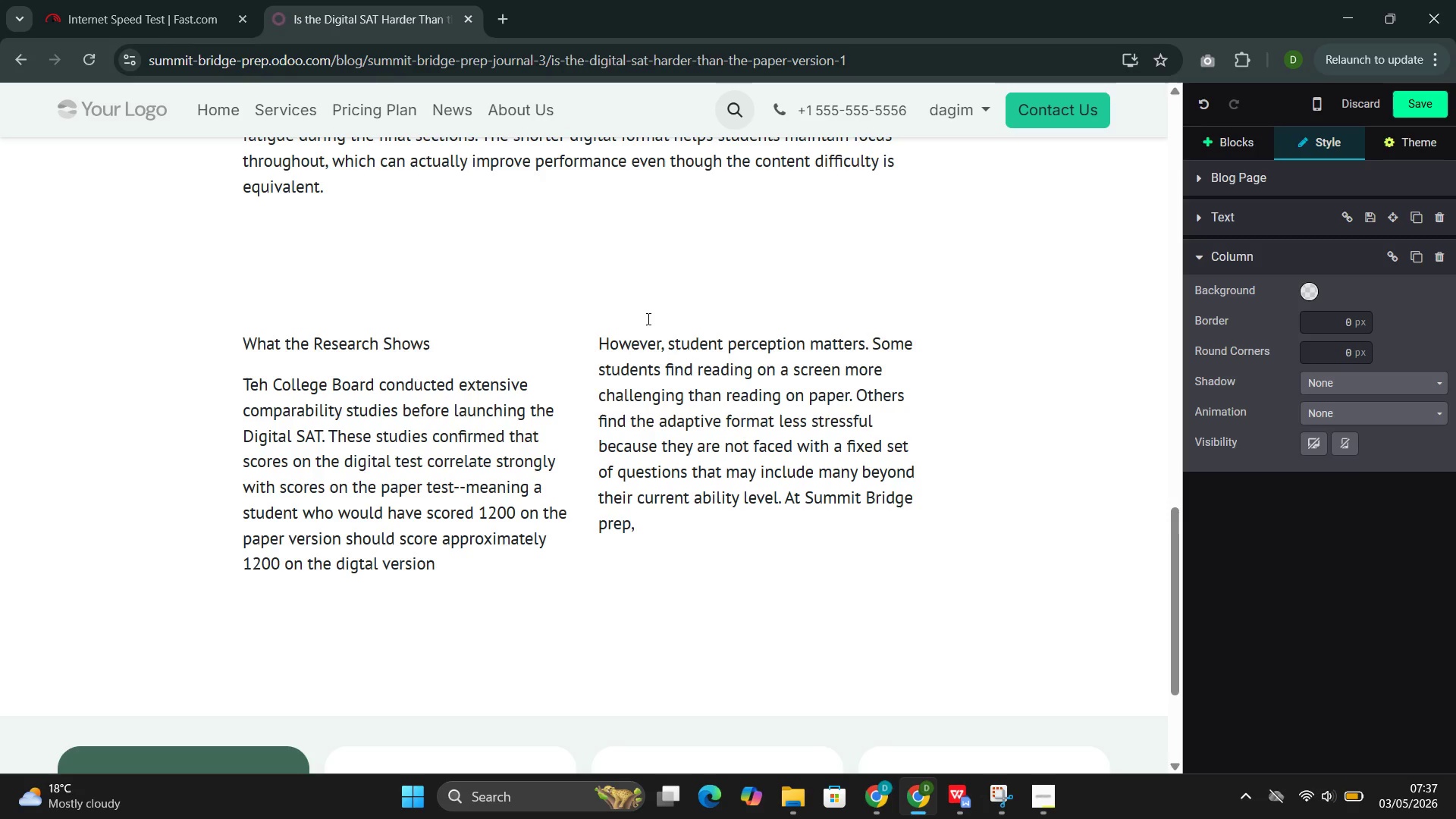 
left_click([703, 518])
 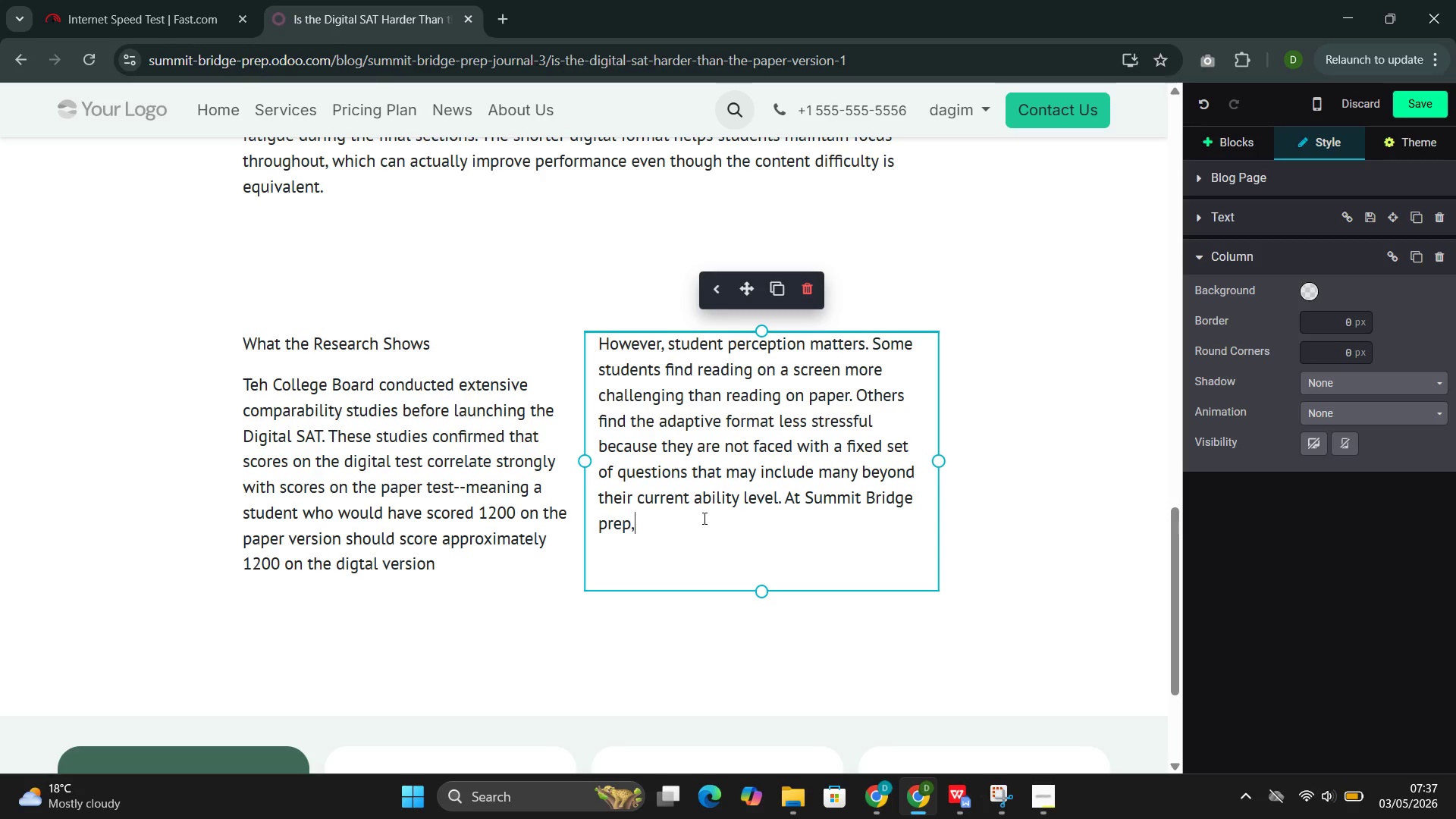 
wait(9.41)
 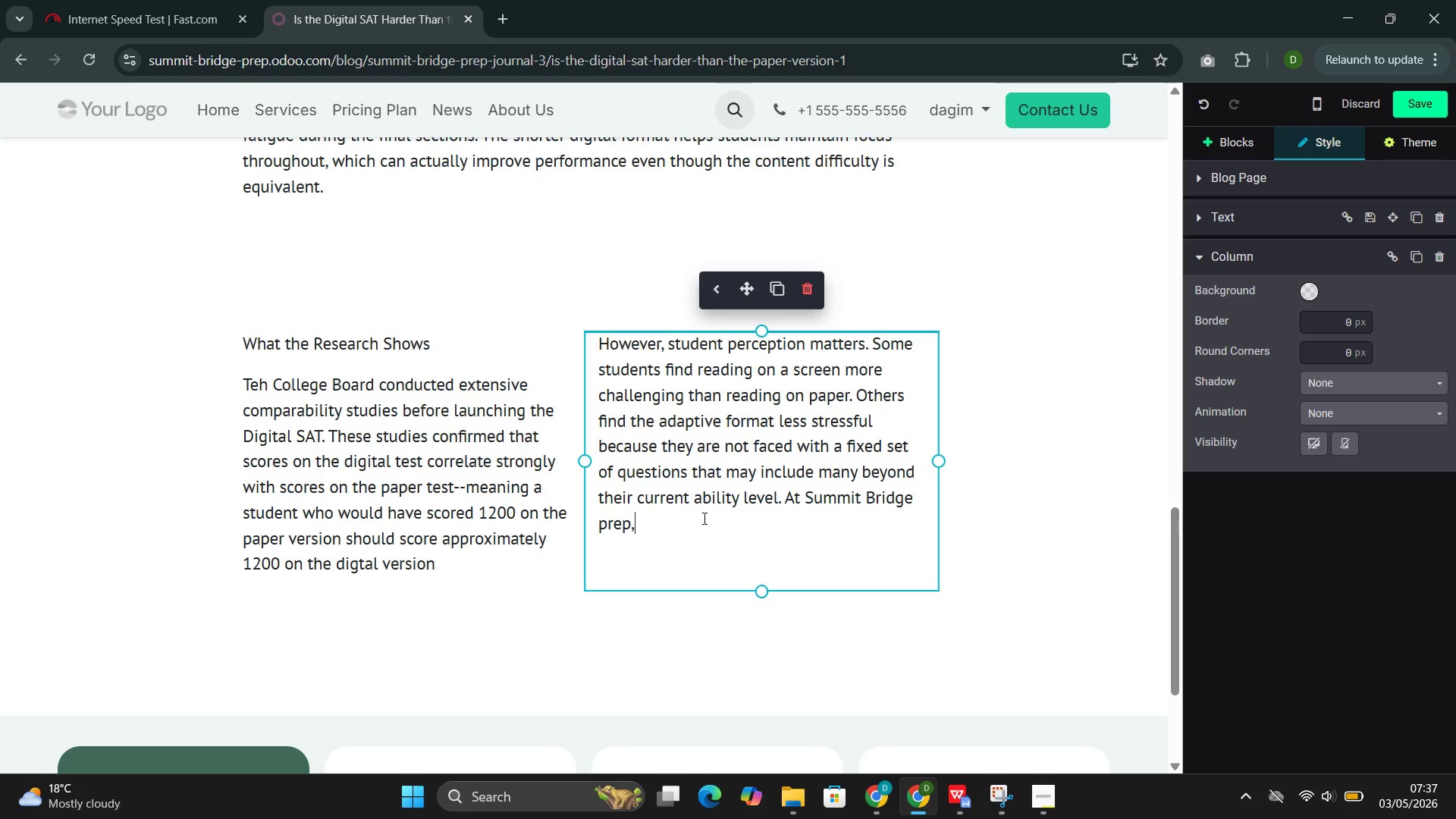 
type( we help students understand which aspects of the digital format may challen)
 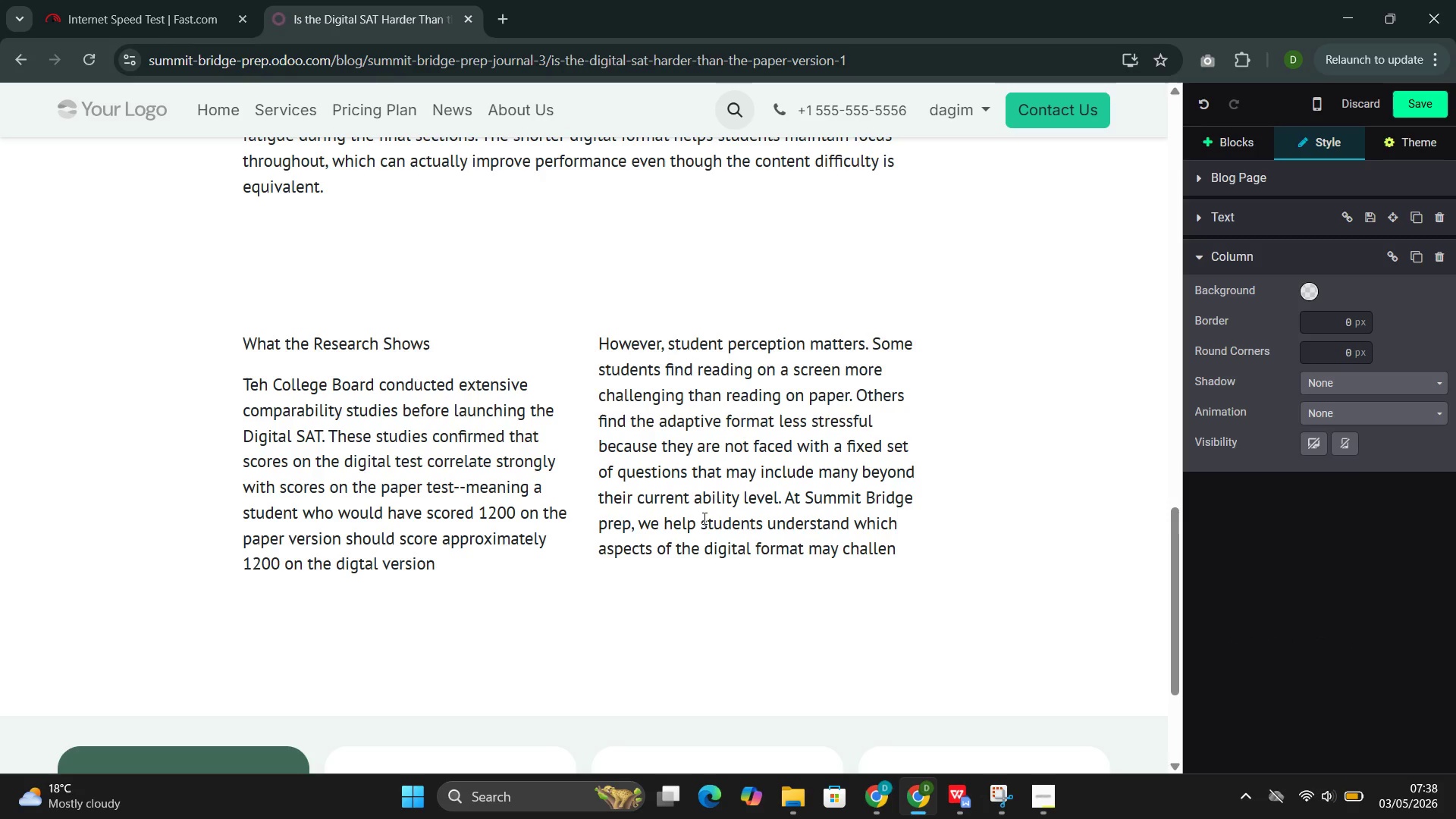 
type(ge them personally add)
key(Backspace)
key(Backspace)
type(nd c)
key(Backspace)
type(develop strategies to address those challenges.)
 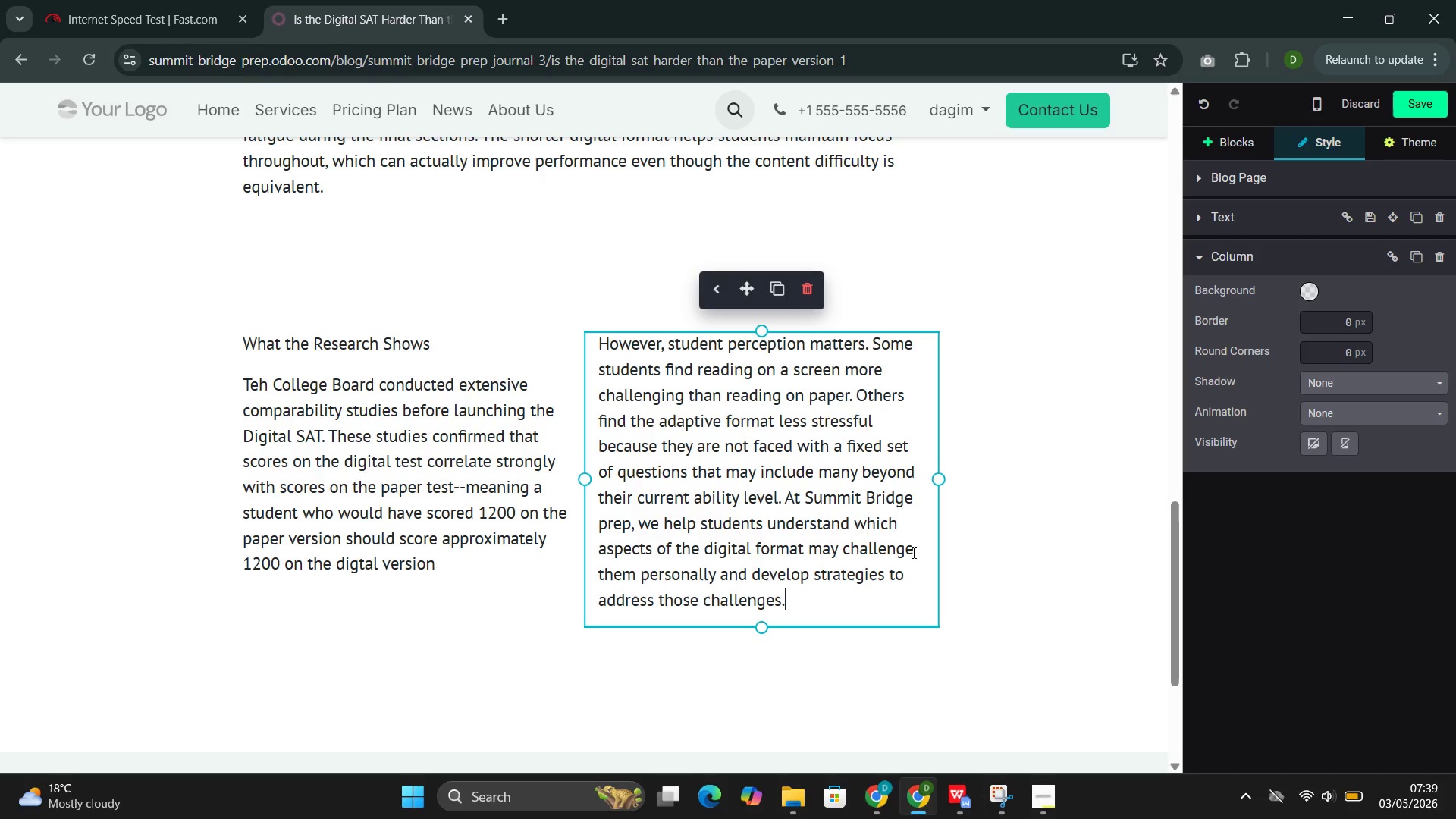 
wait(7.11)
 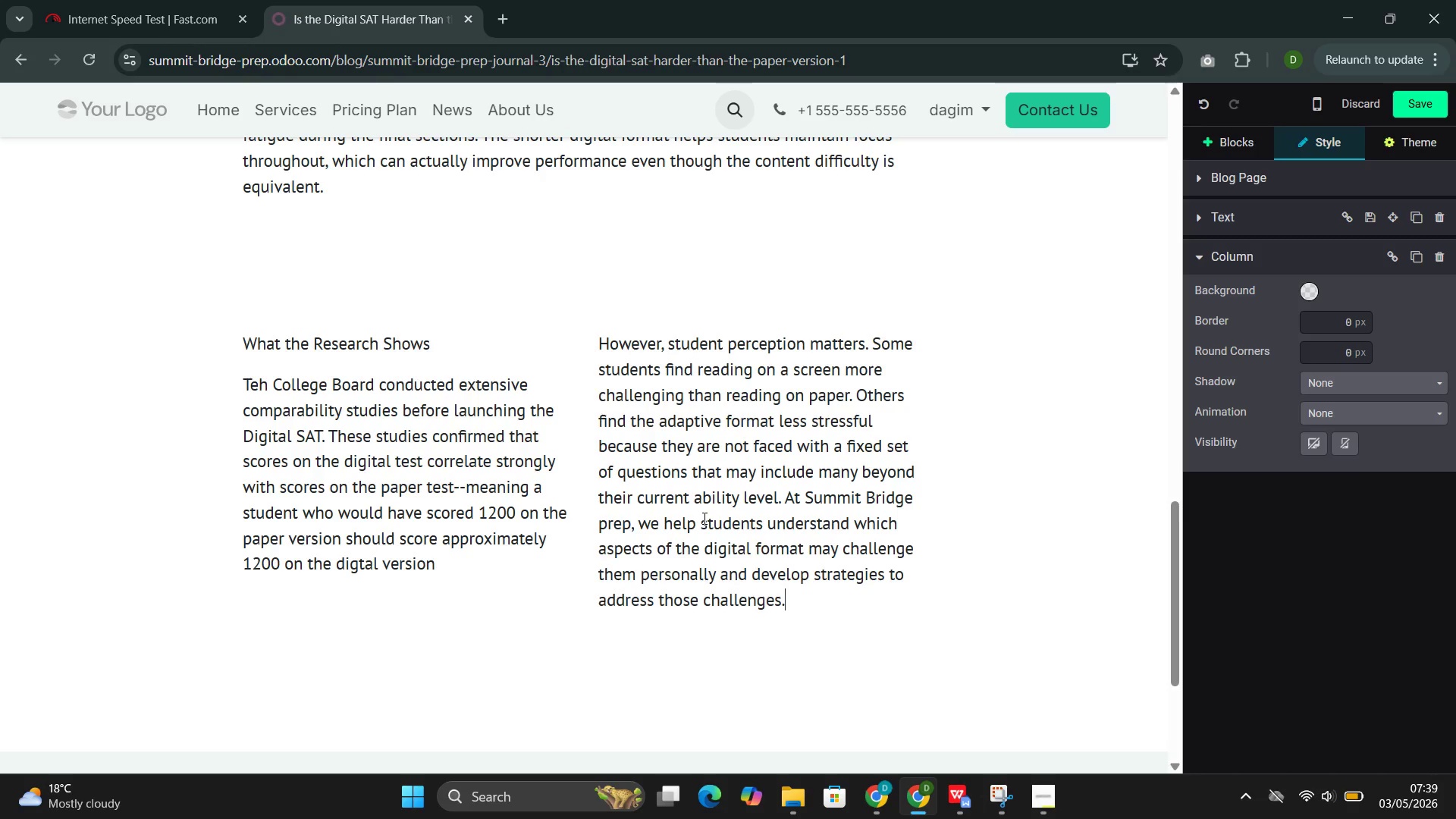 
left_click([982, 711])